 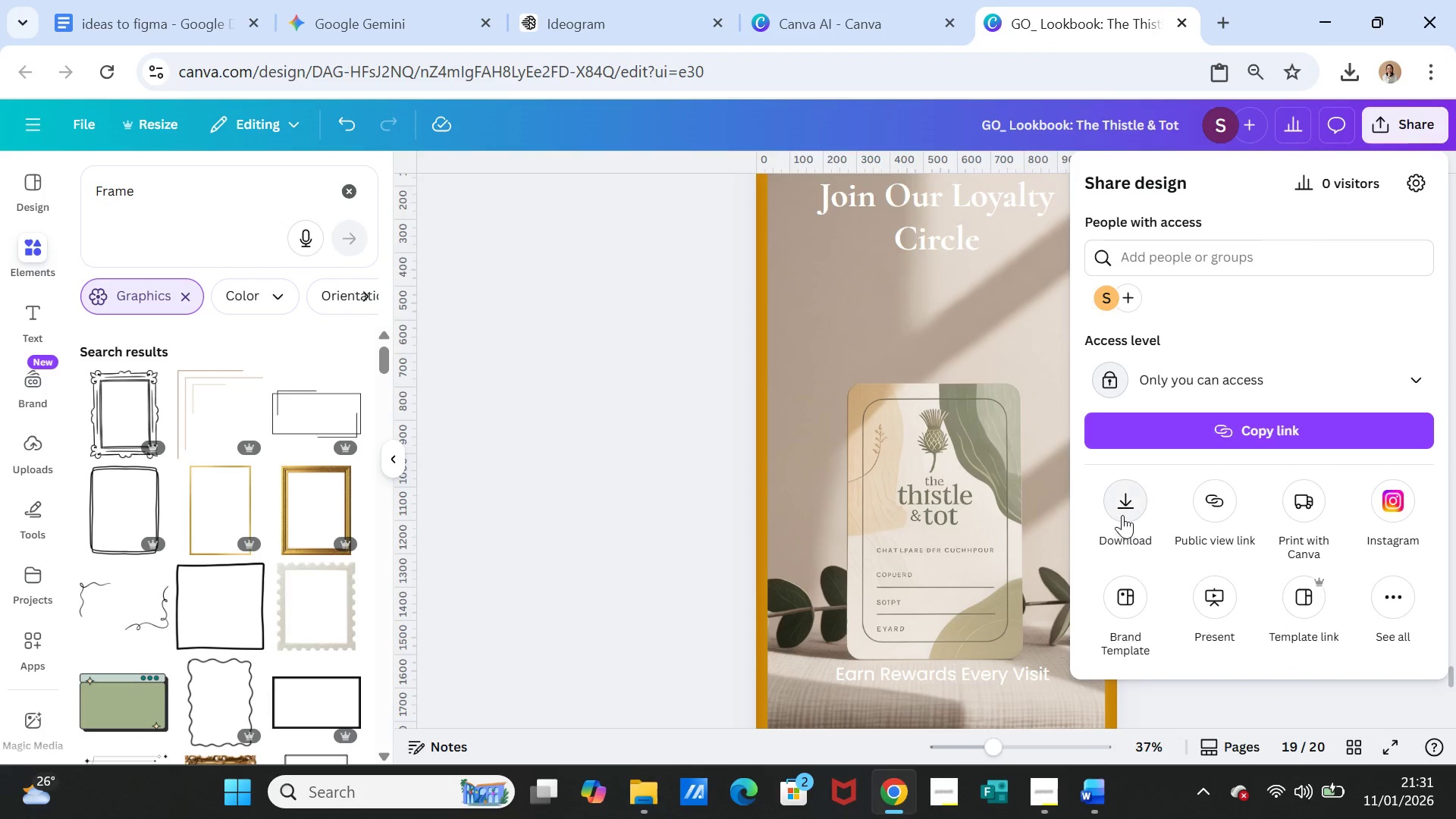 
left_click([1122, 512])
 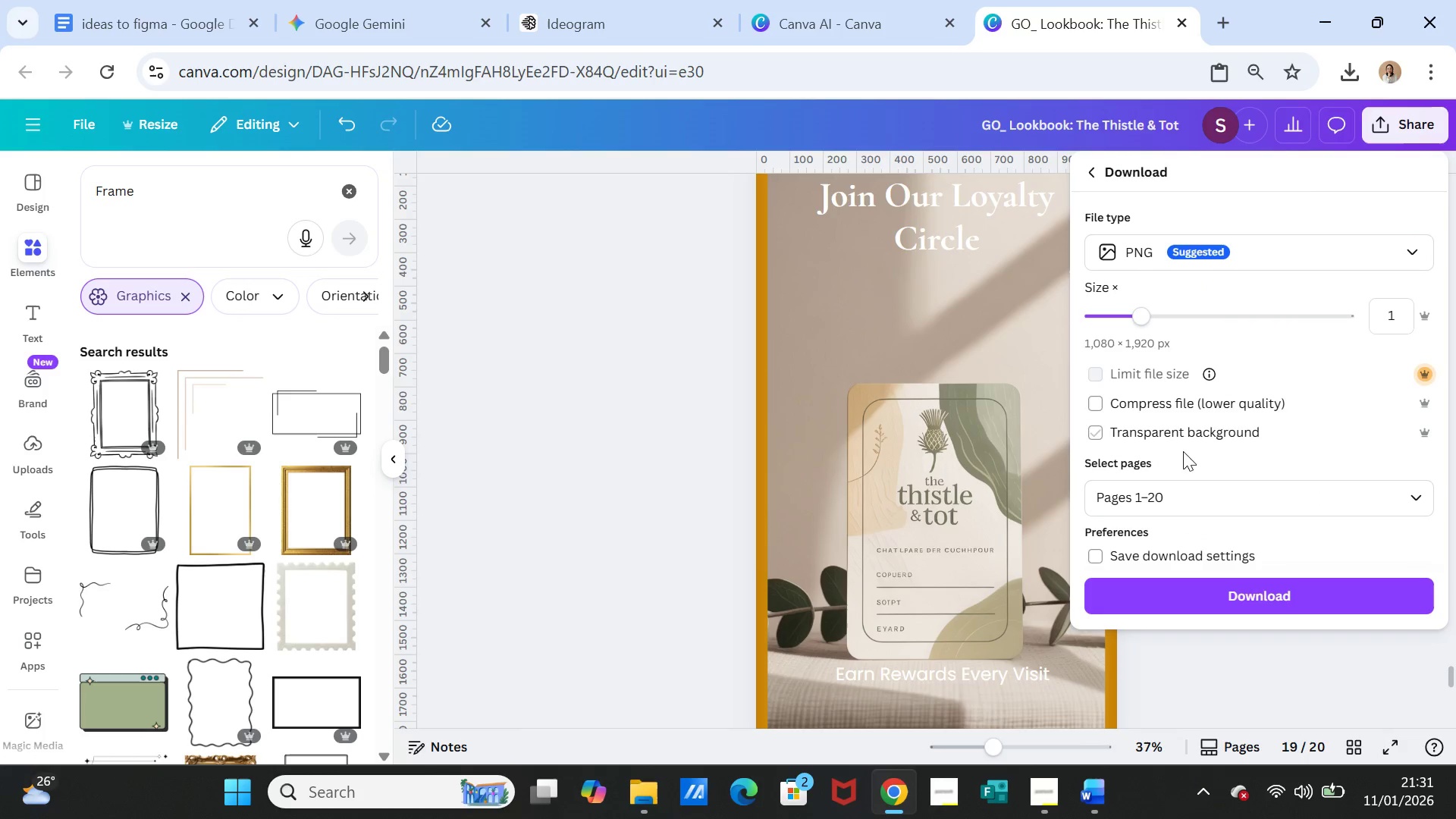 
scroll: coordinate [1166, 485], scroll_direction: down, amount: 3.0
 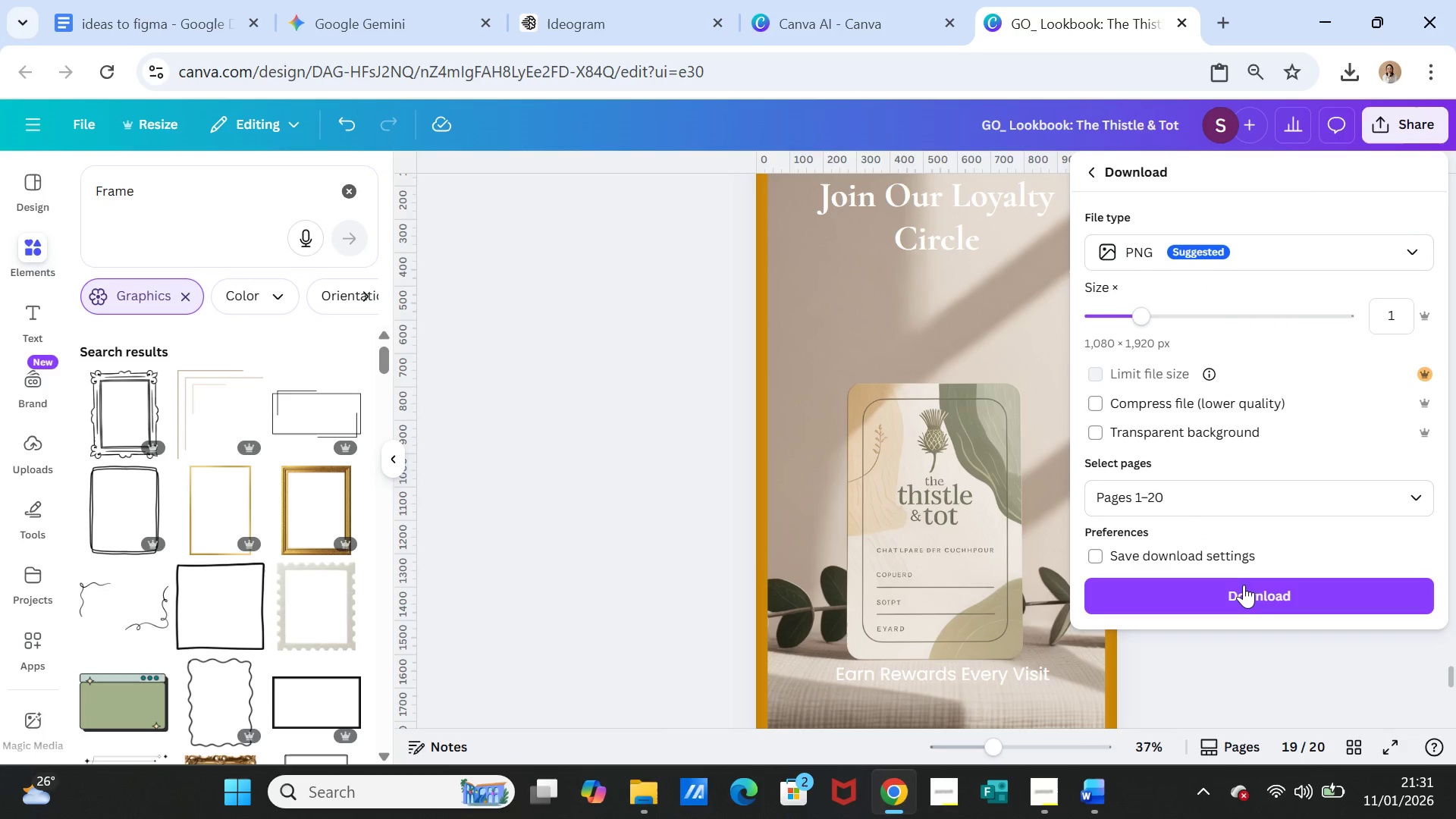 
left_click([1241, 592])
 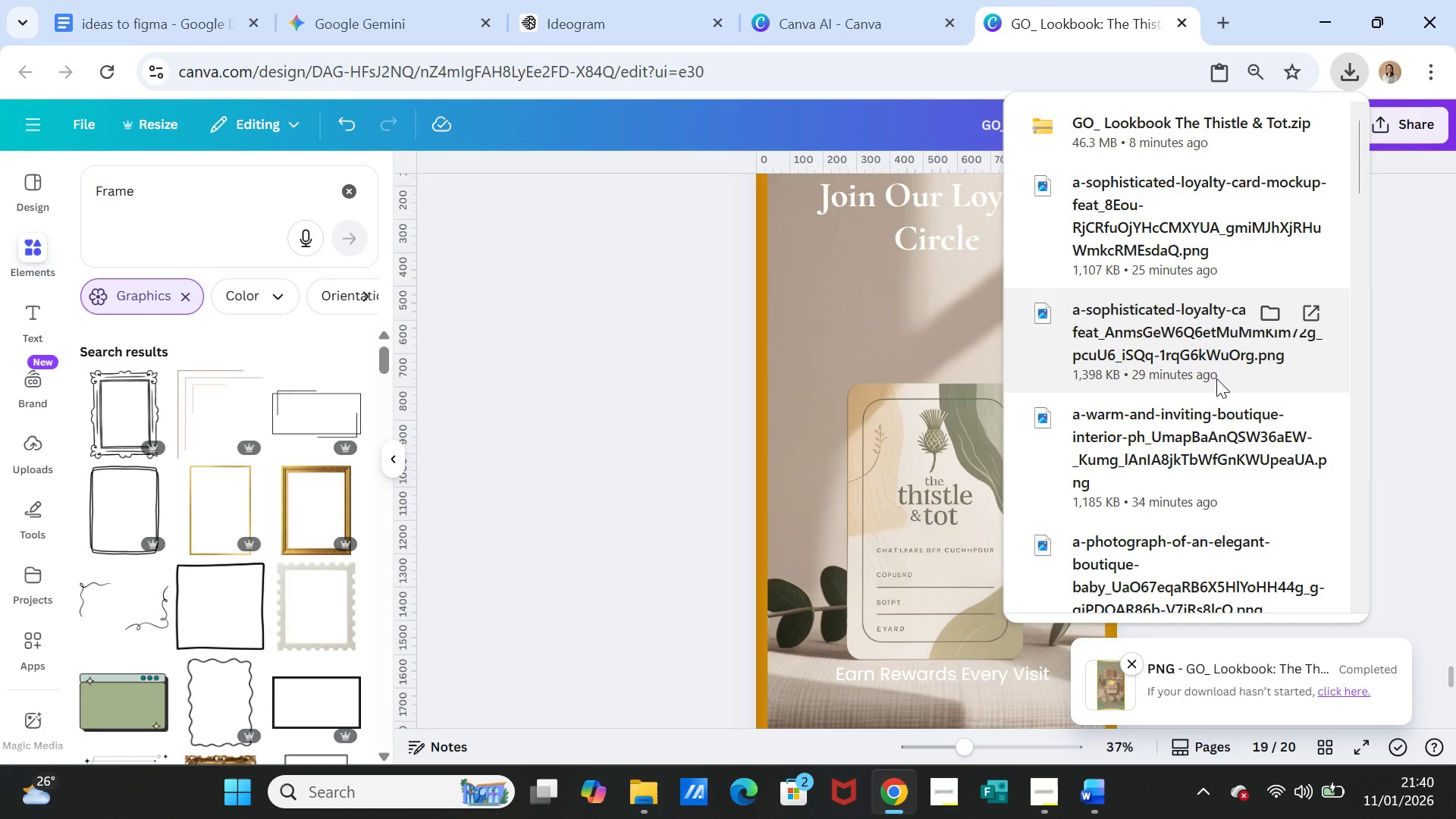 
wait(522.45)
 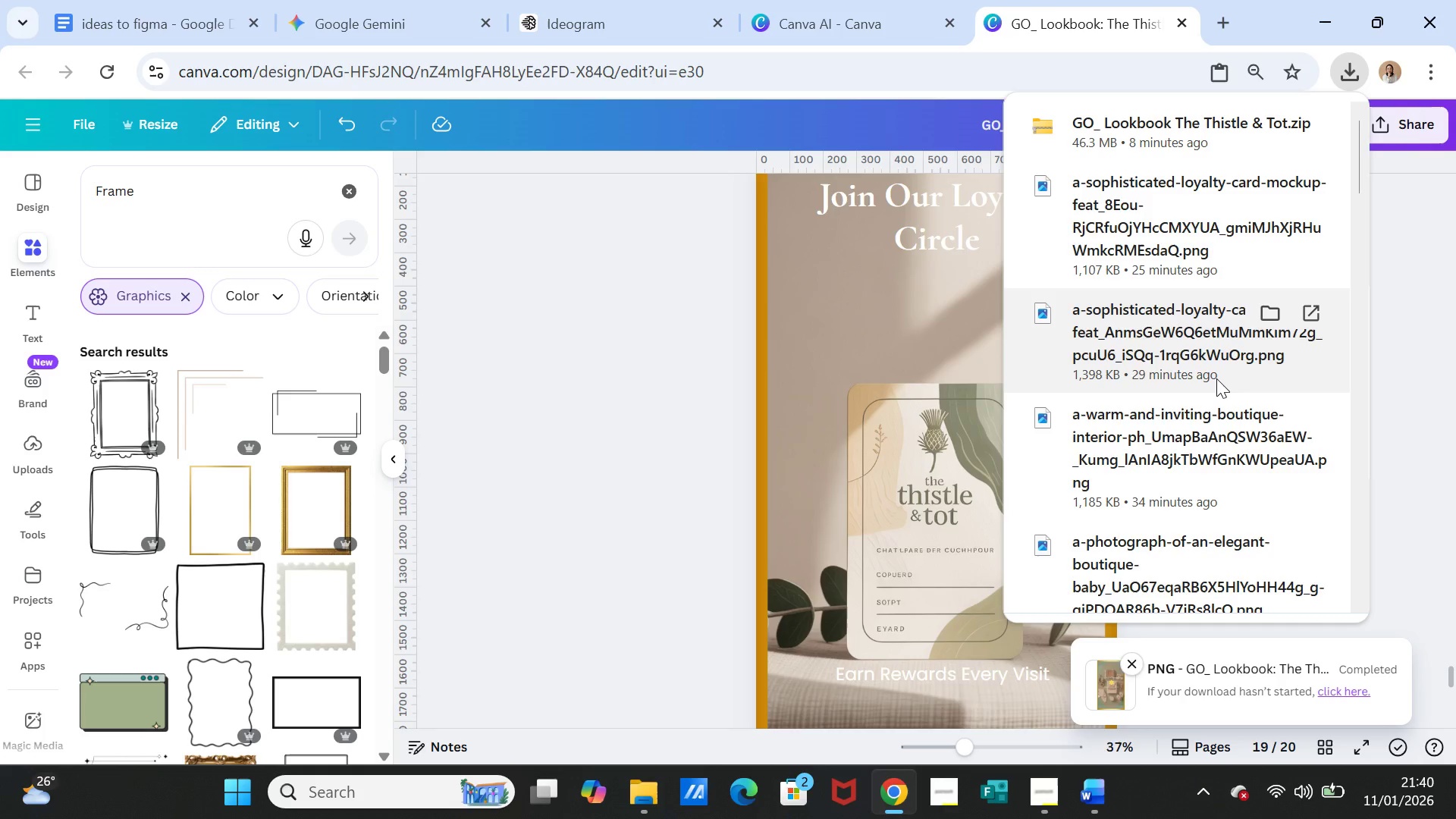 
left_click([1091, 796])
 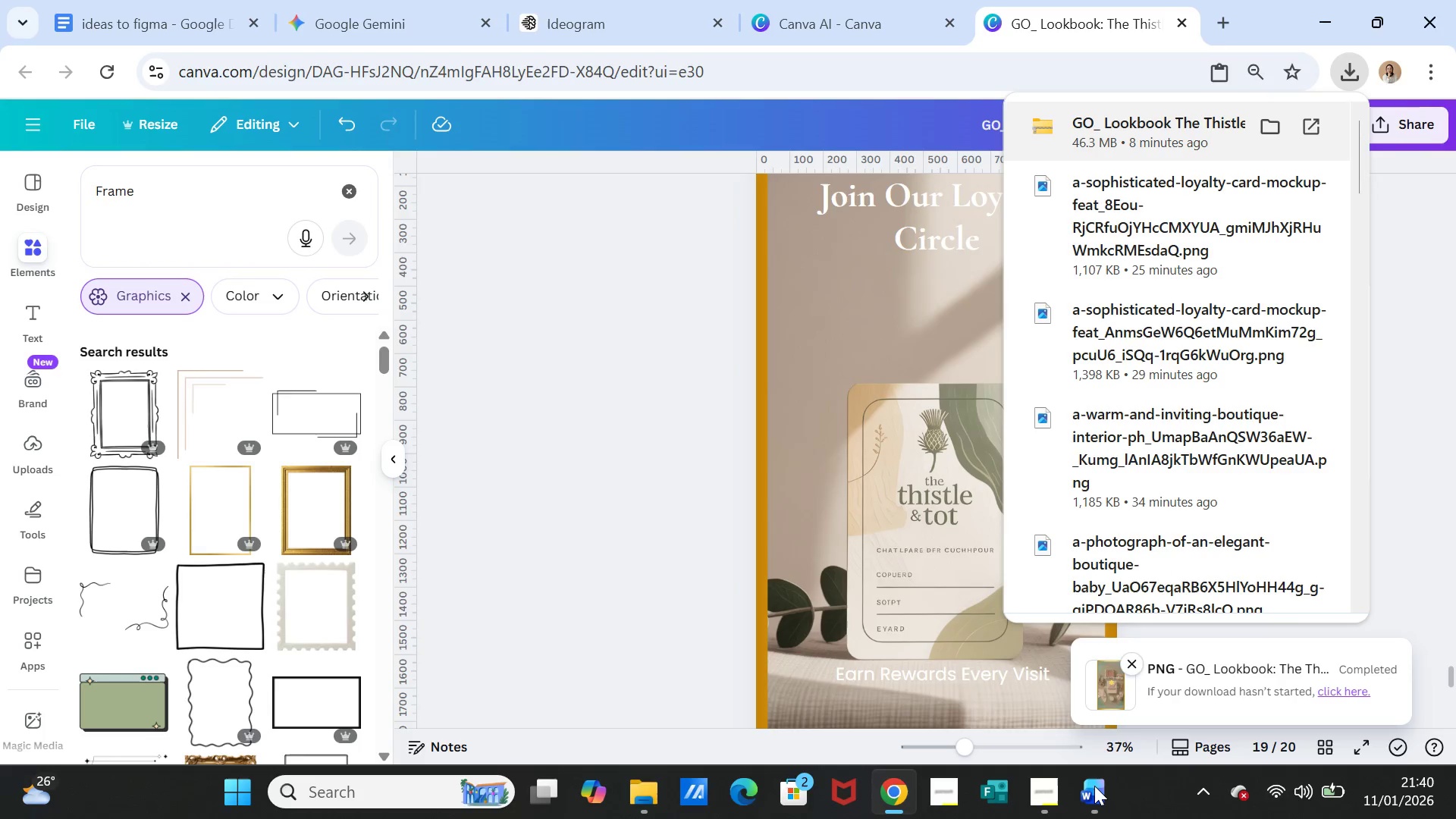 
left_click([1054, 787])